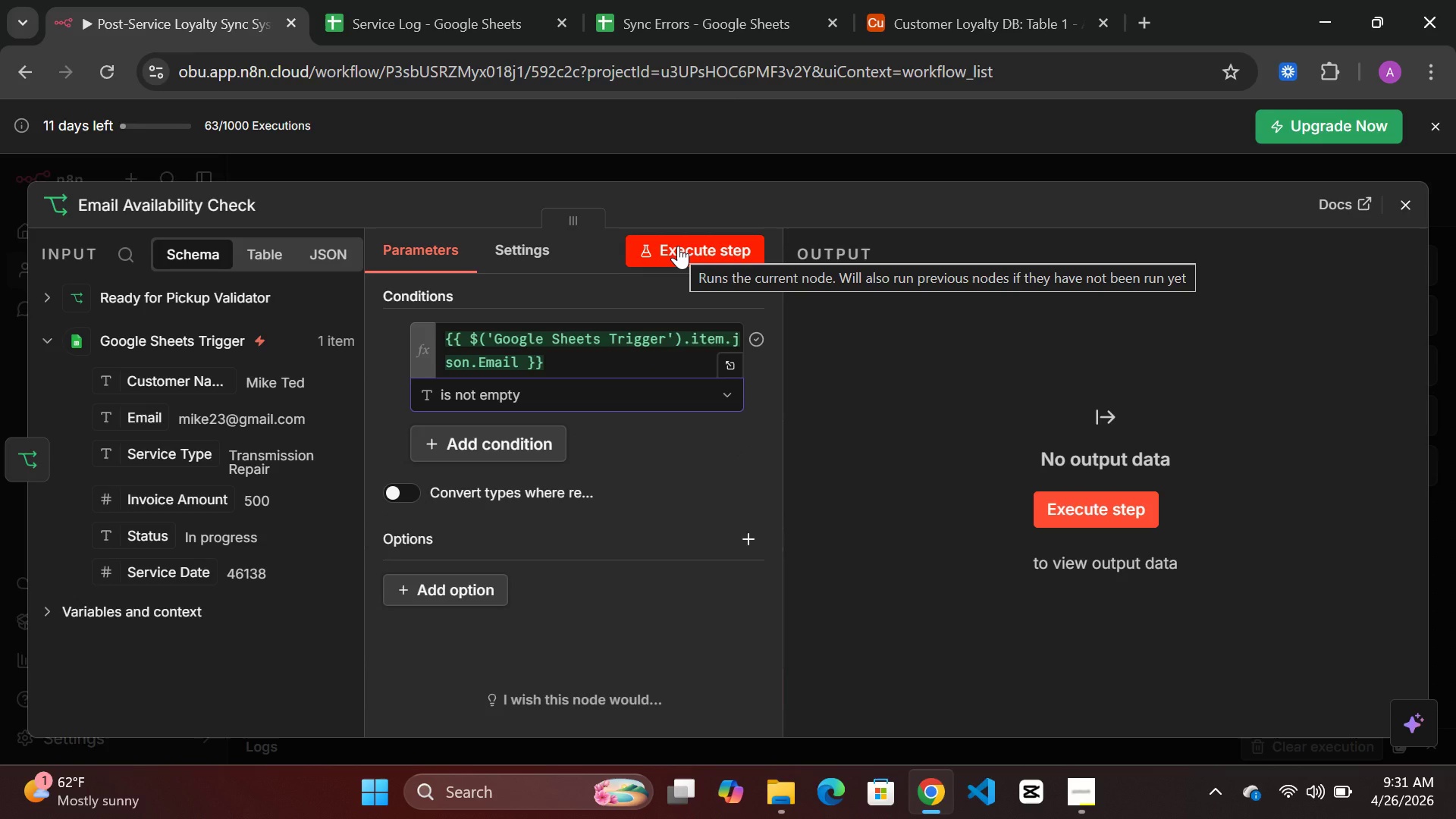 
wait(5.91)
 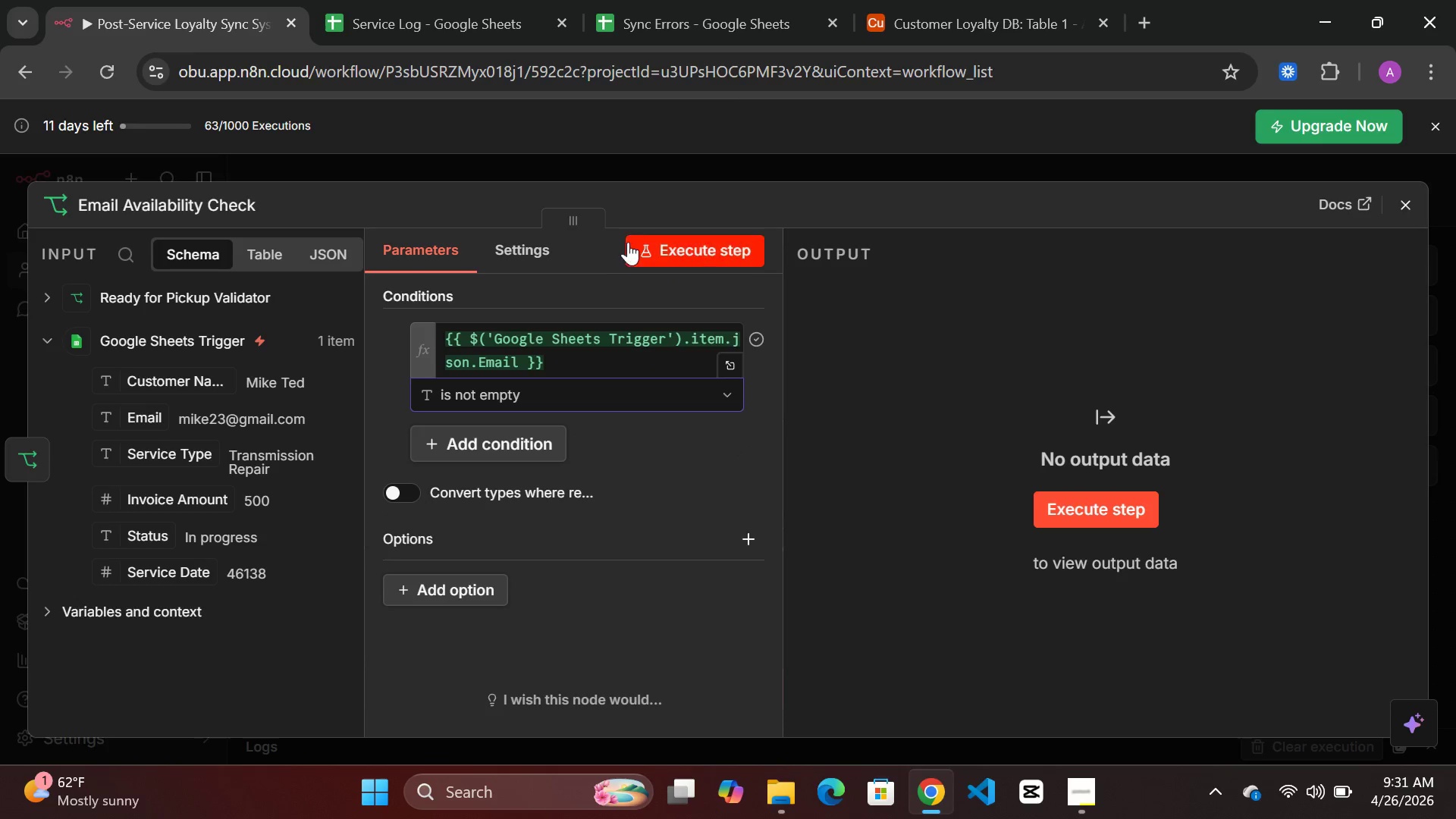 
left_click([678, 246])
 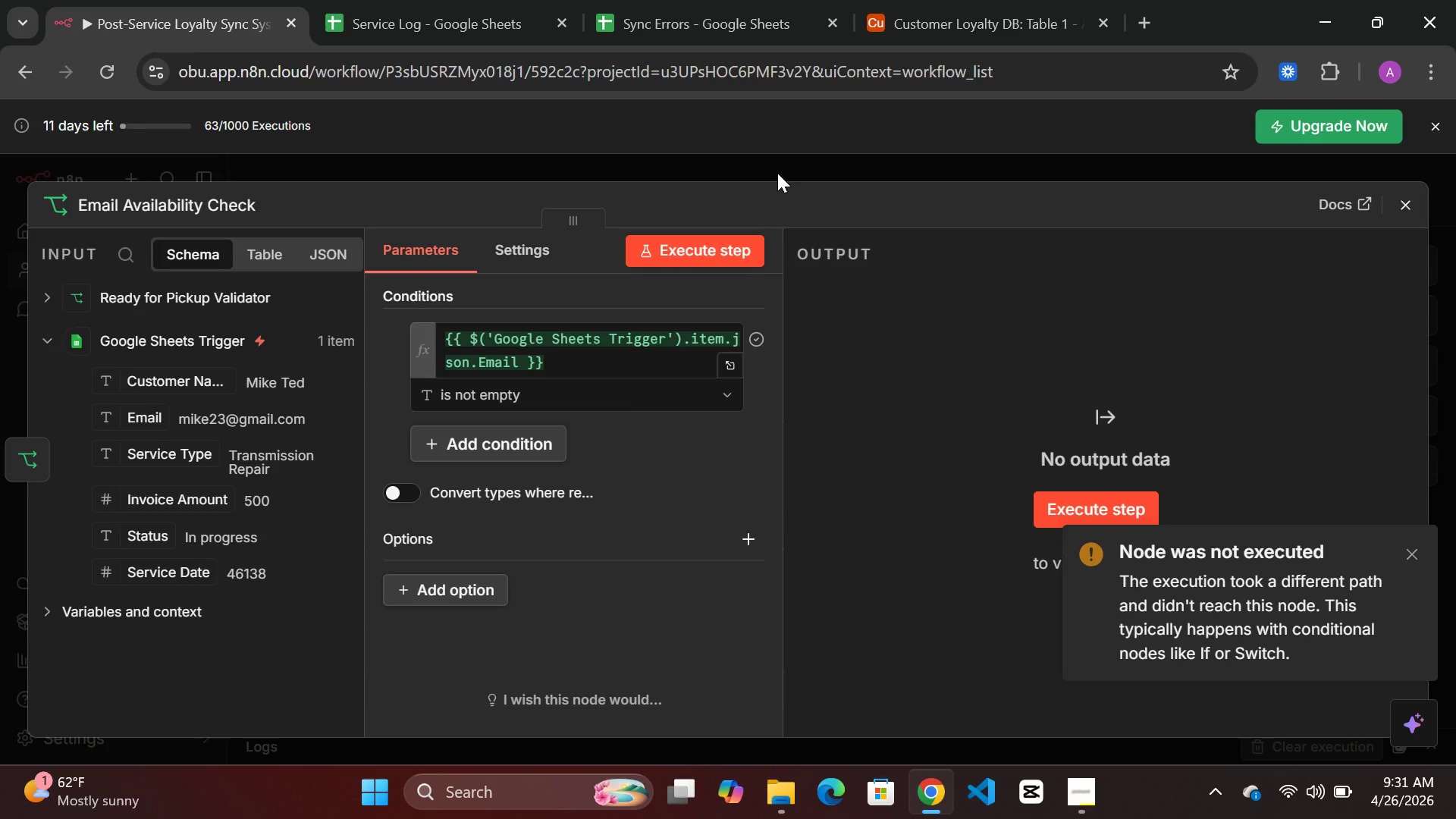 
left_click([781, 162])
 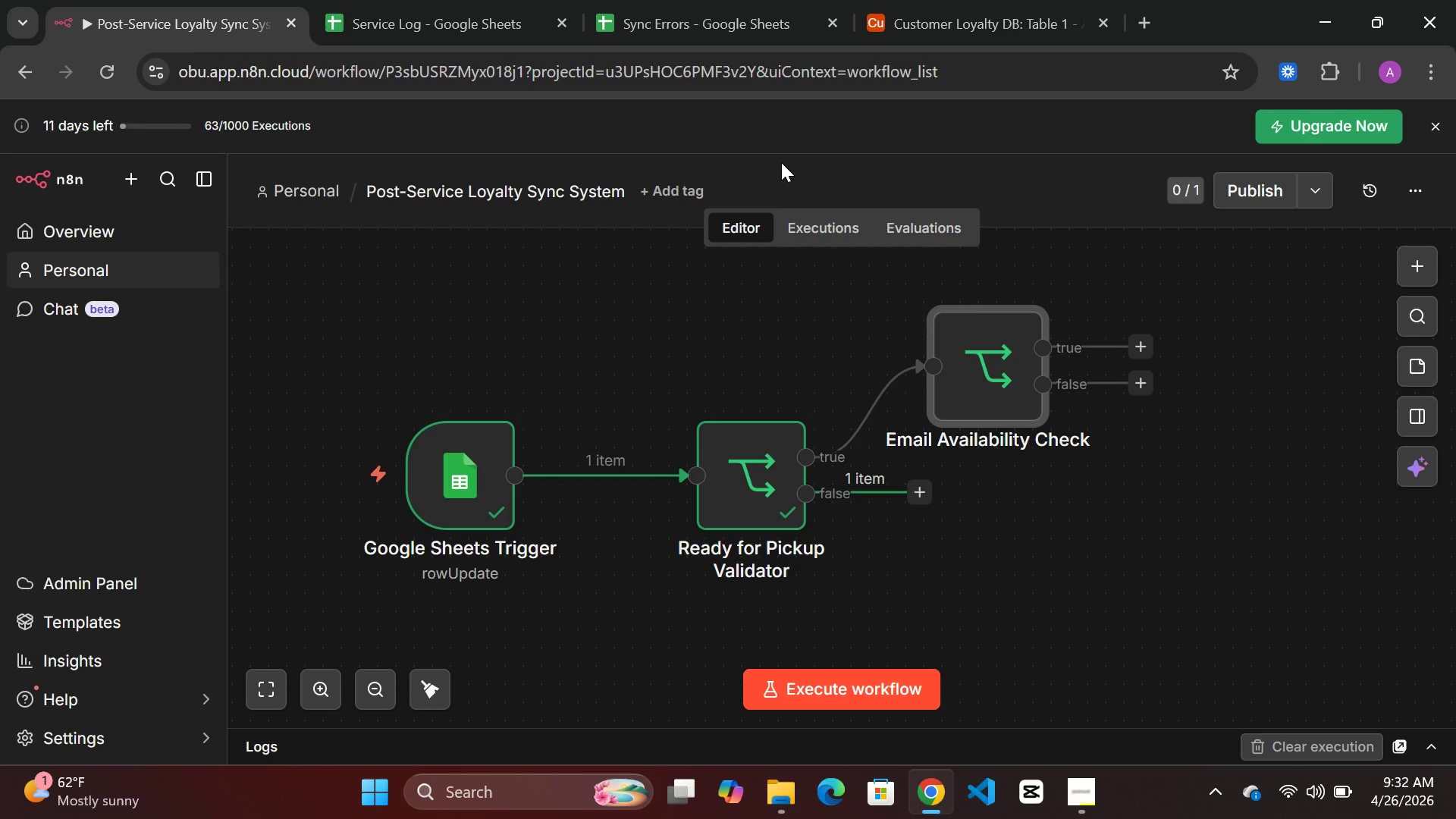 
wait(28.7)
 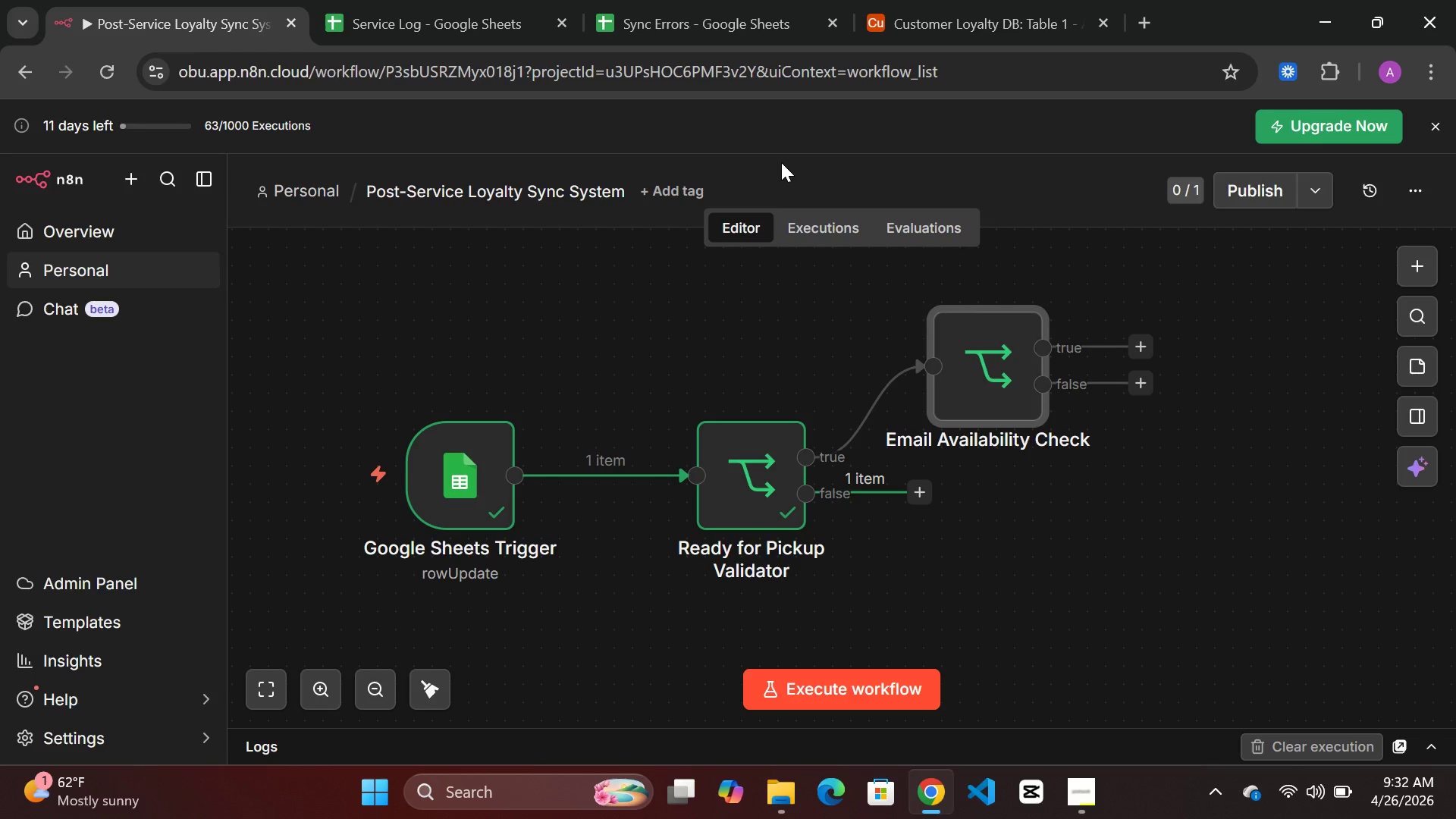 
left_click([1144, 350])
 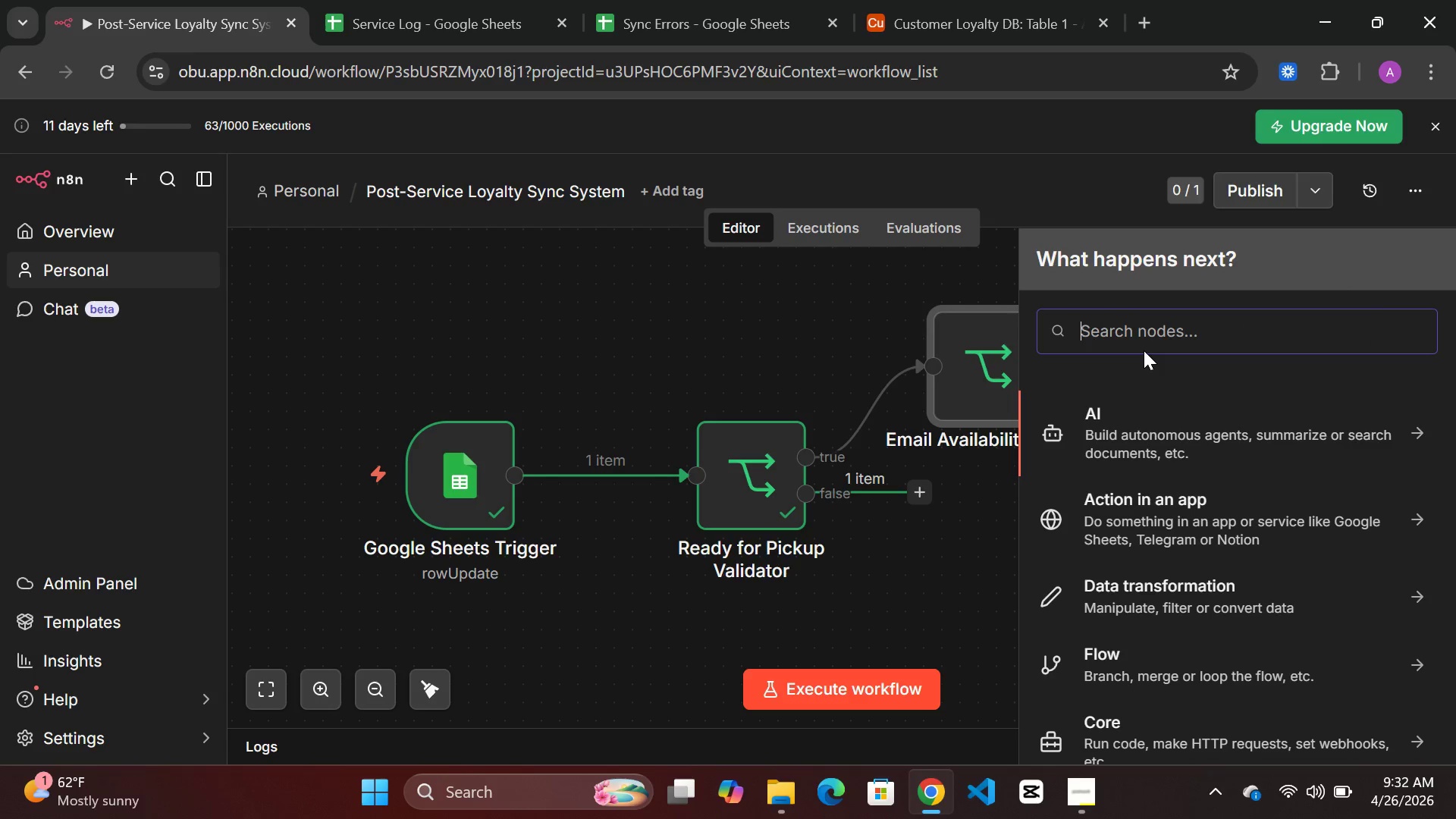 
type(airta)
 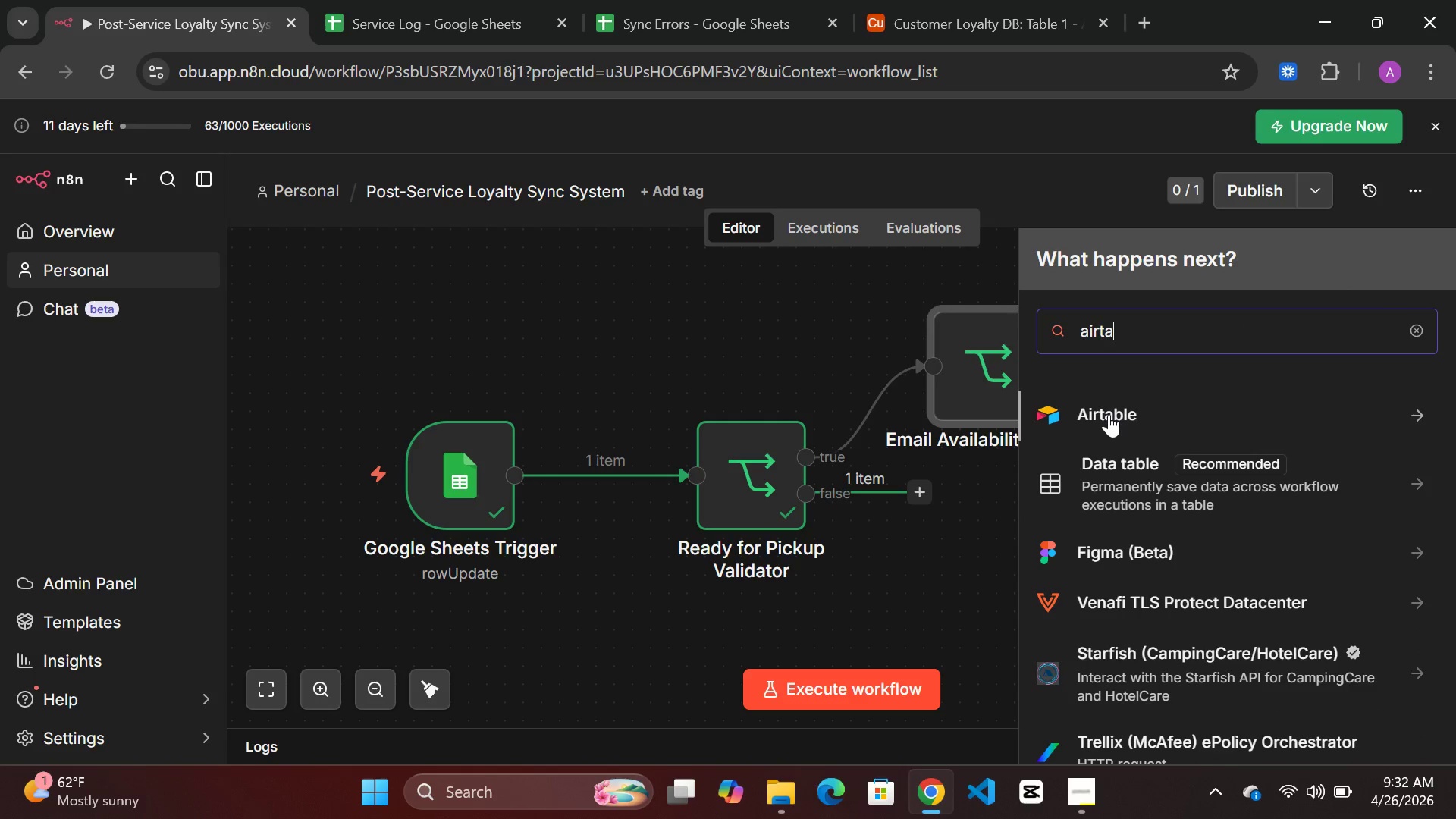 
left_click([1109, 414])
 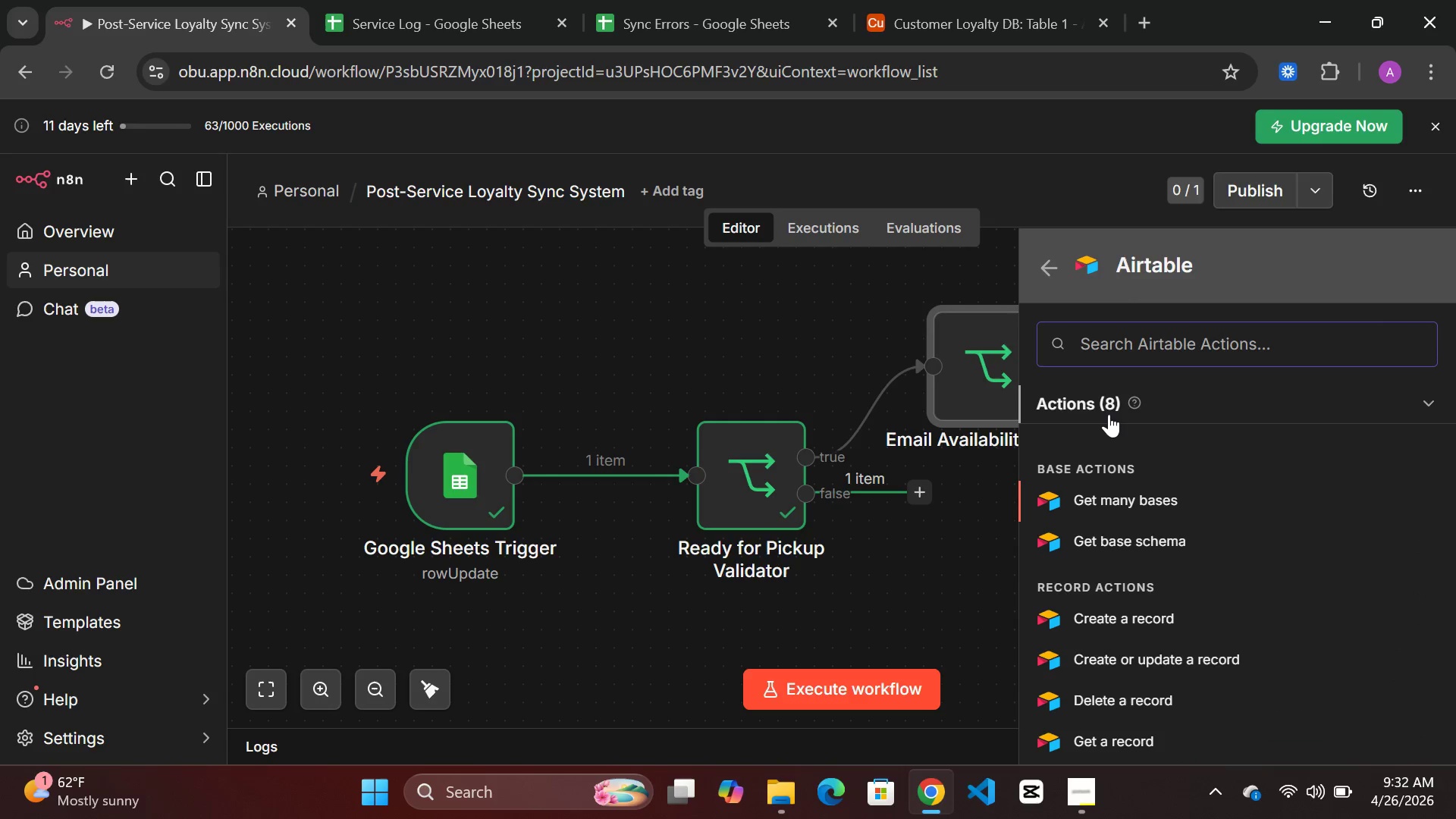 
type(sear)
 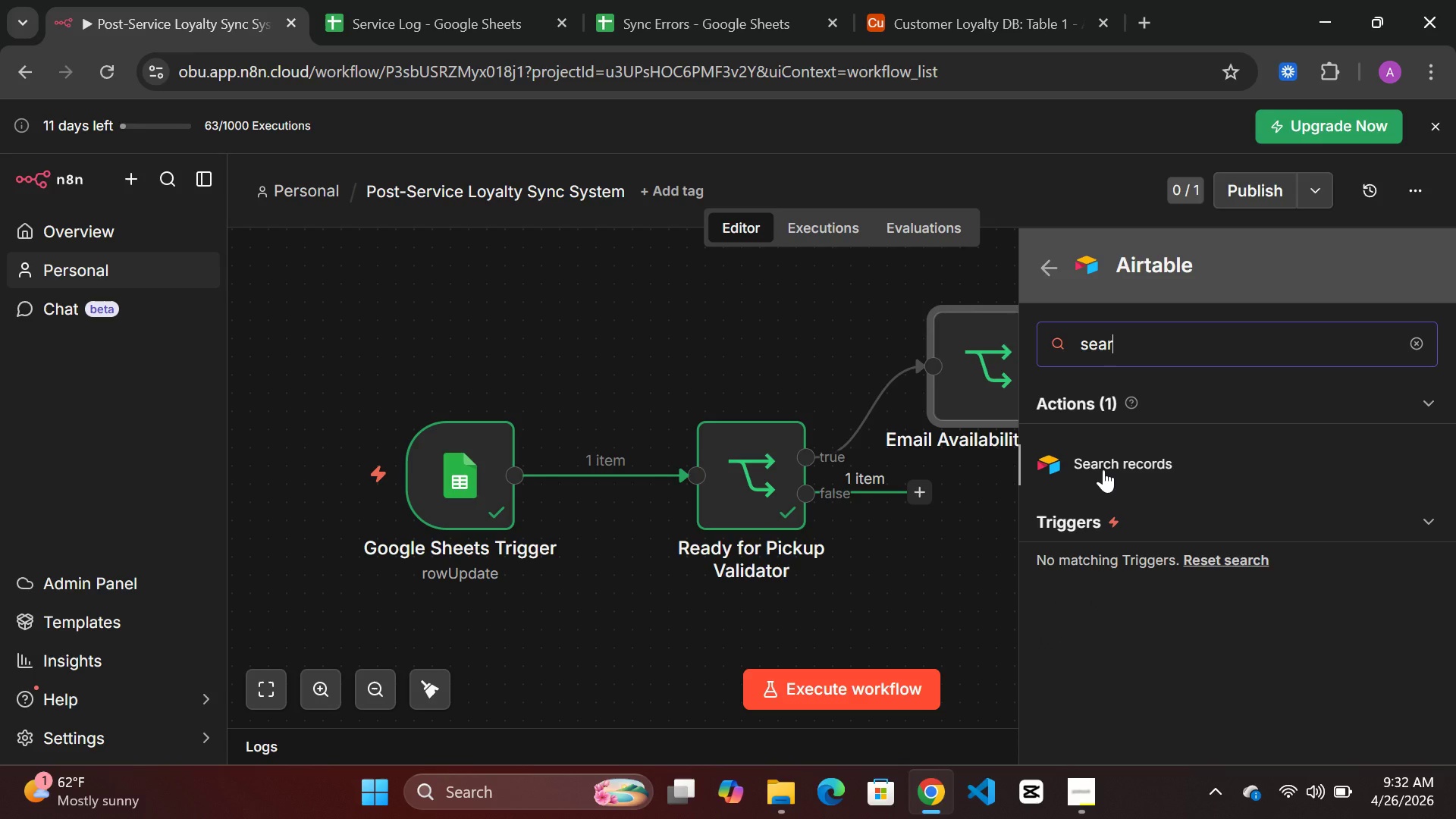 
left_click([1103, 469])
 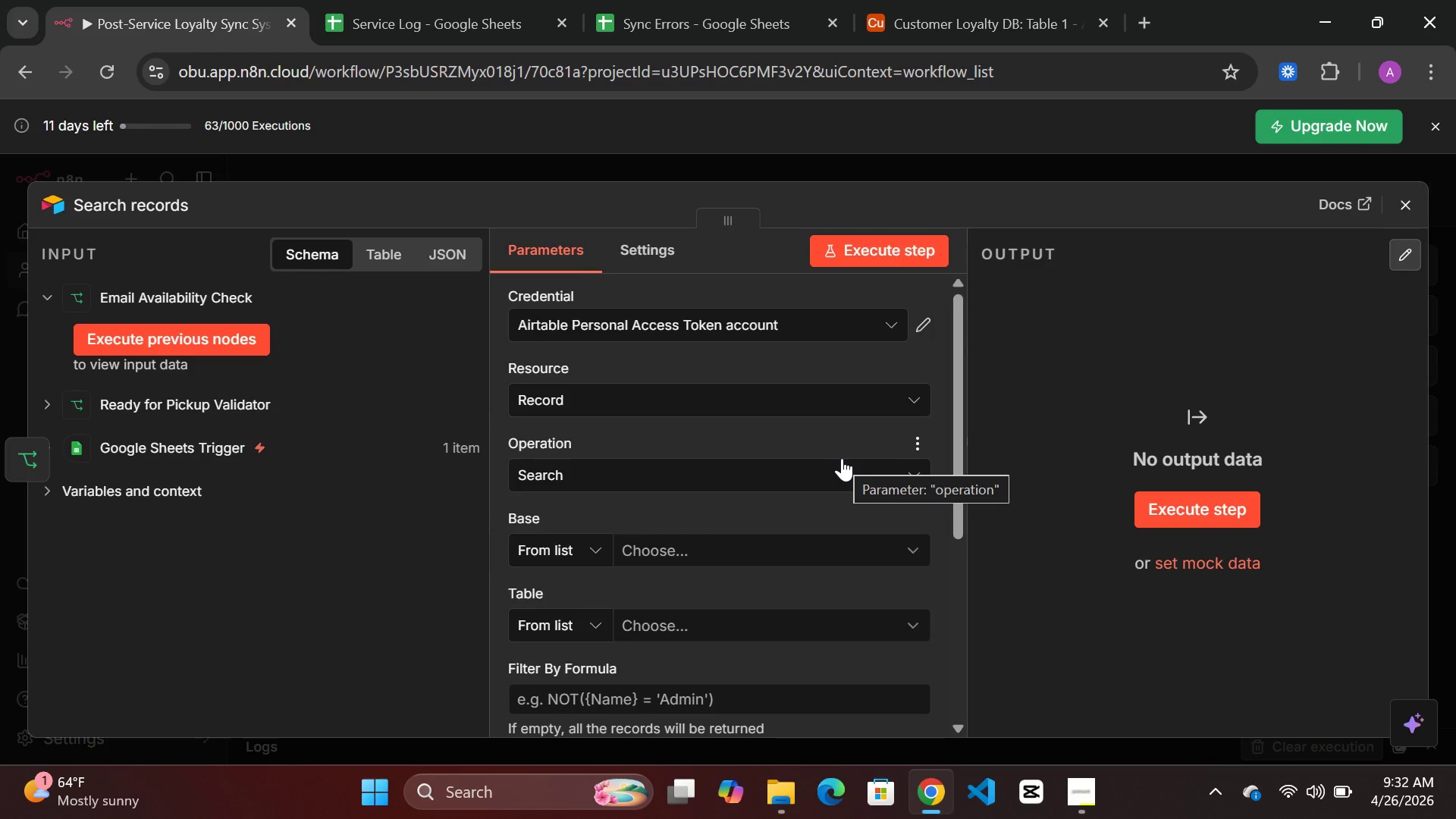 
wait(20.95)
 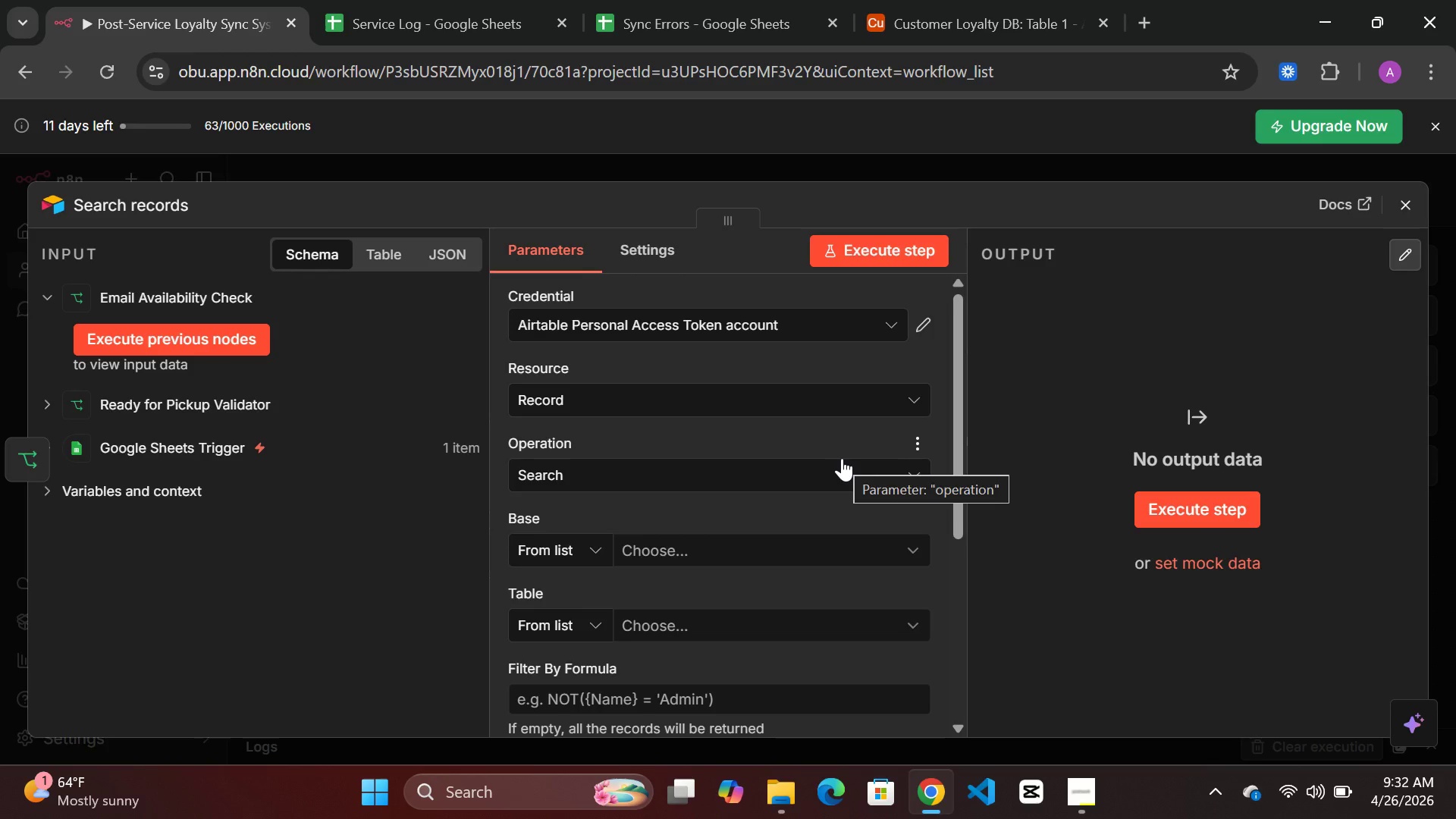 
left_click([133, 209])
 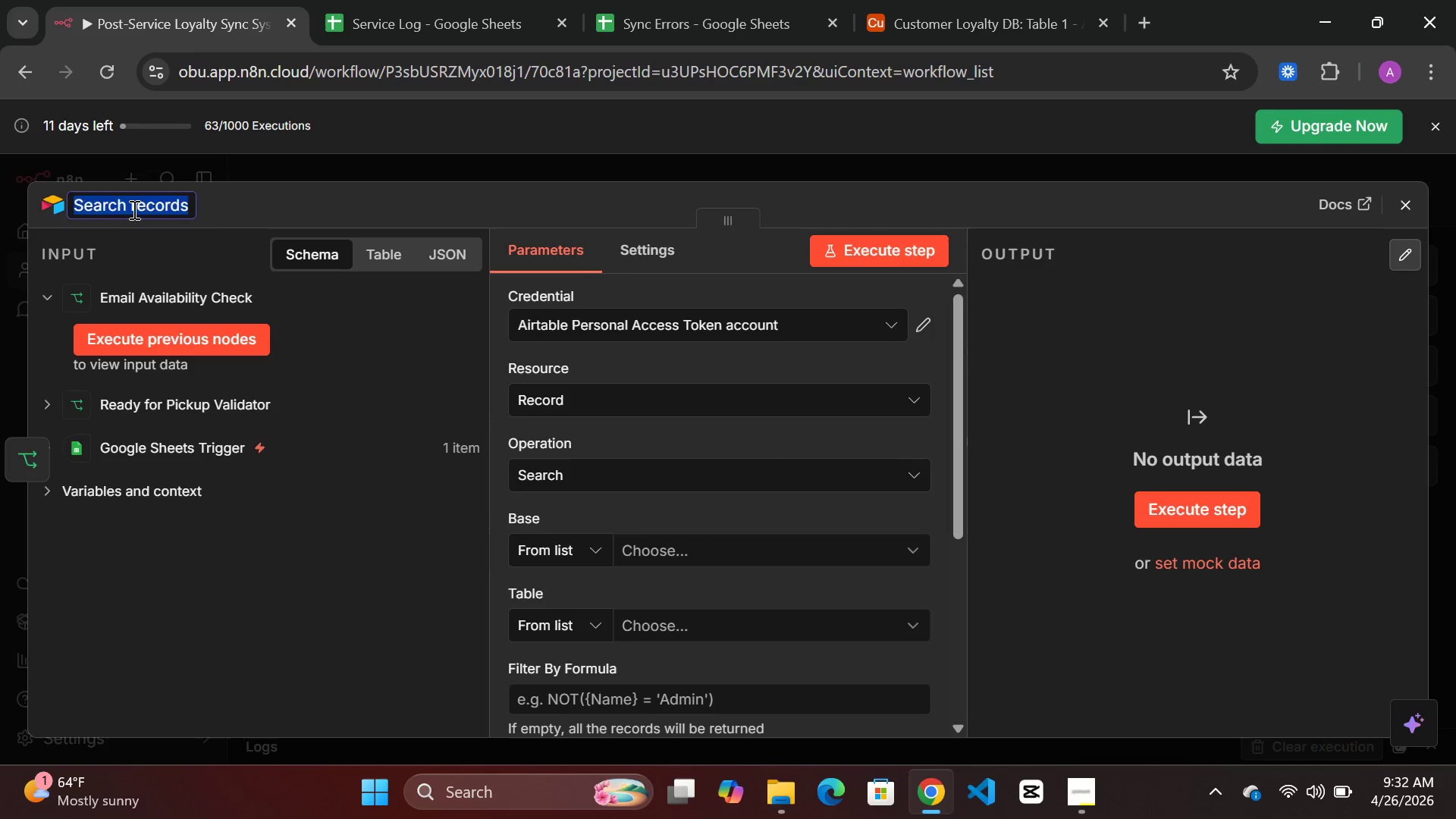 
type([Delete]Search Customer Record)
 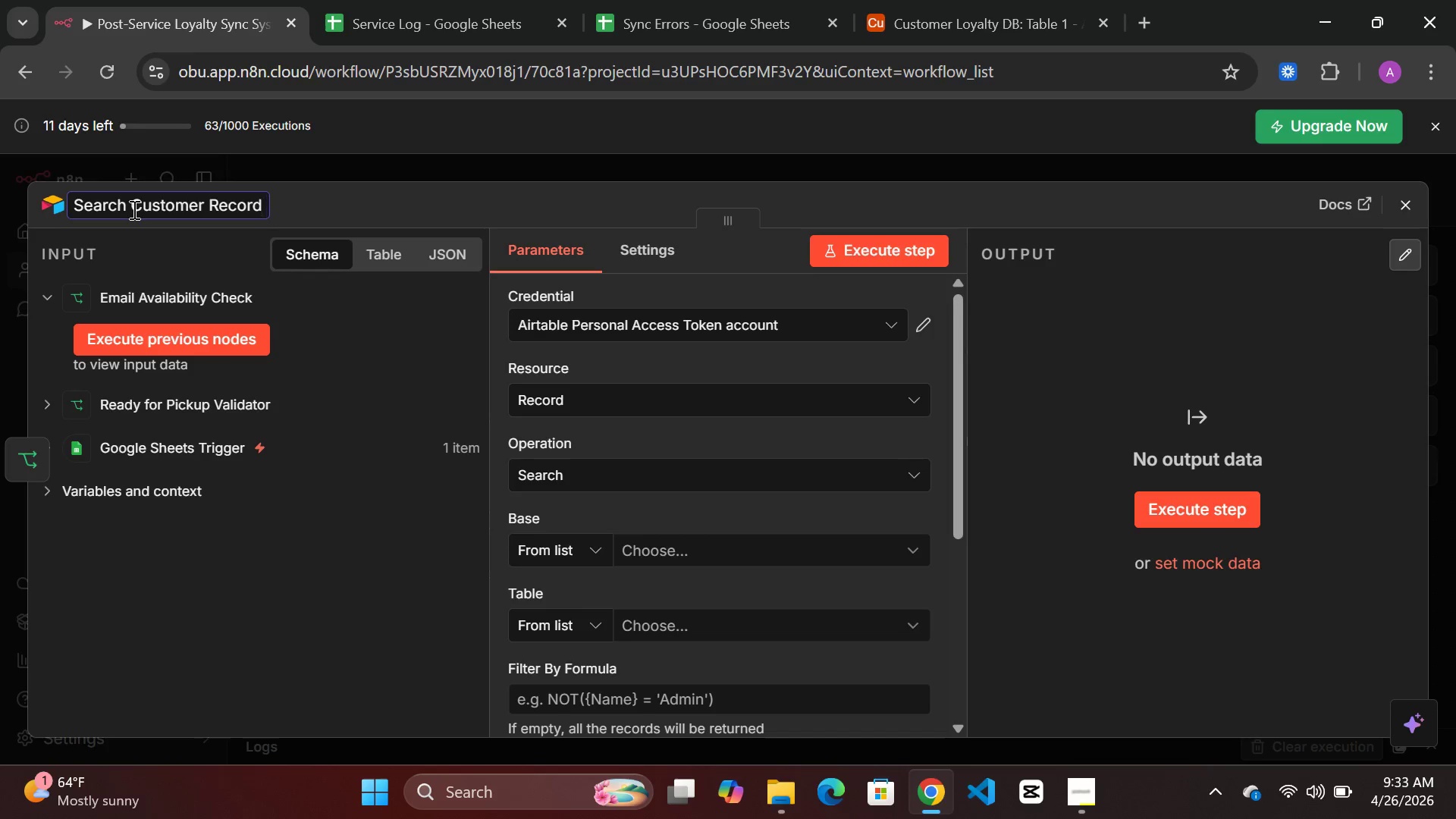 
left_click([330, 198])
 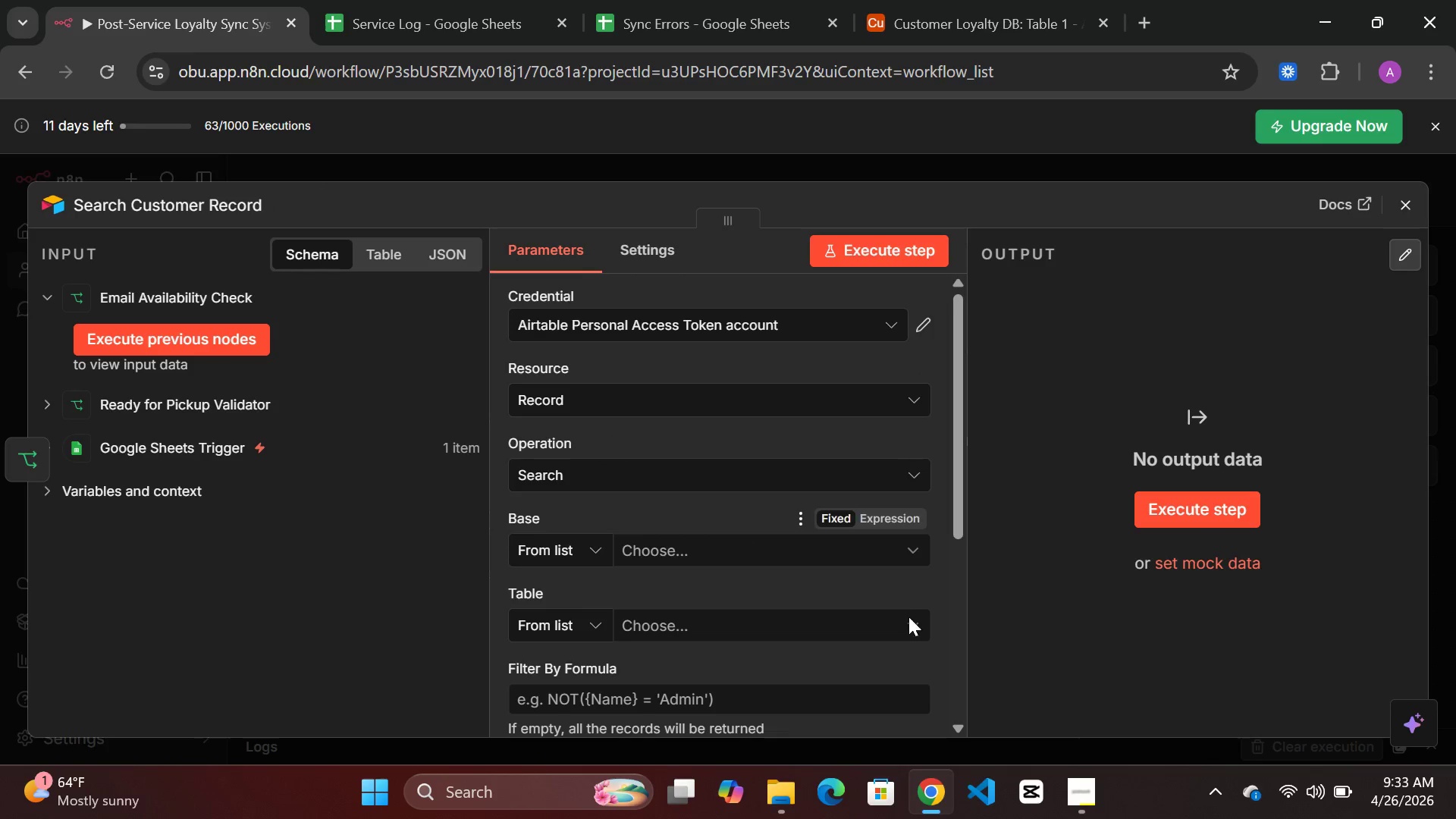 
mouse_move([1067, 760])
 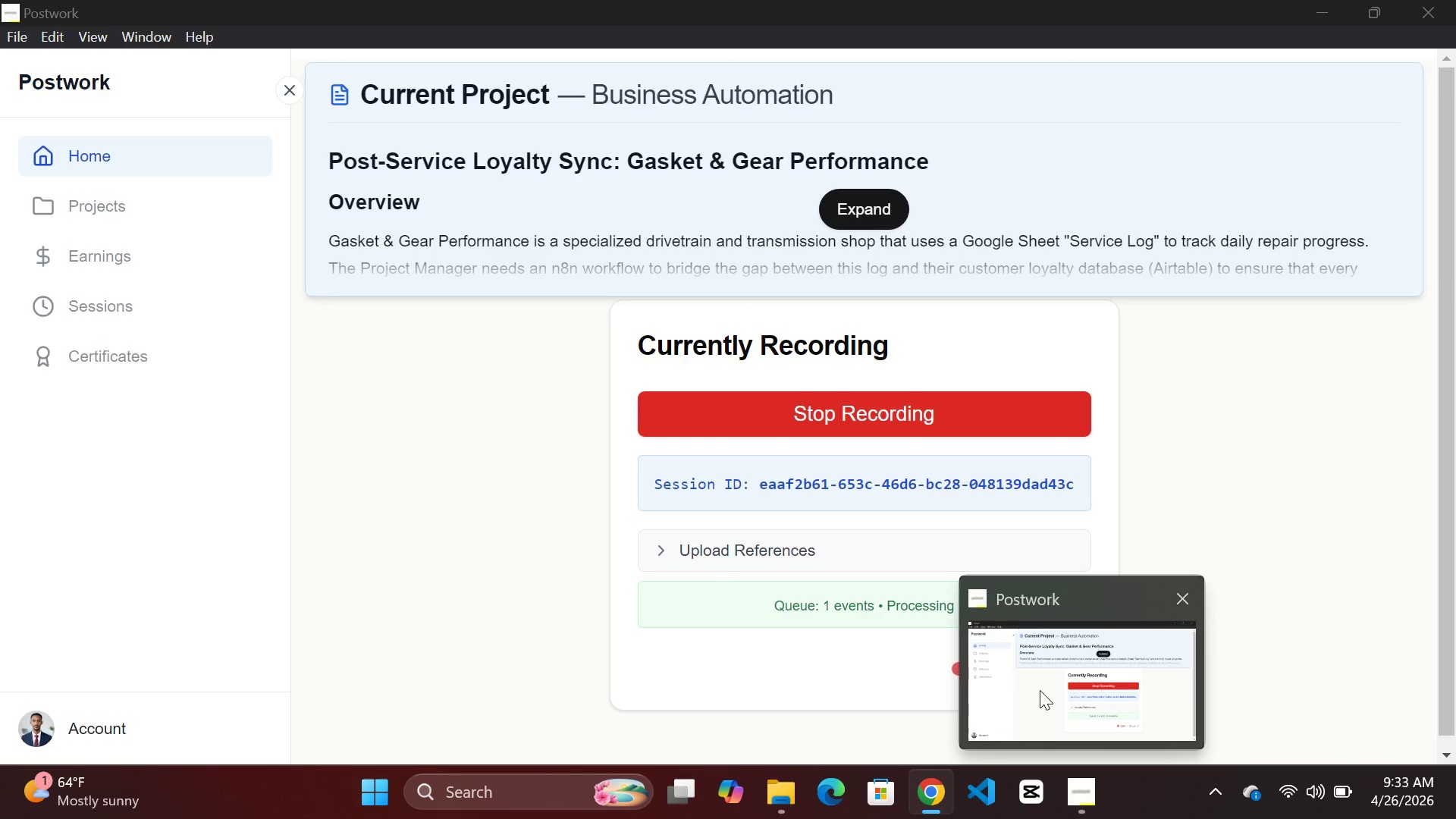 
left_click([1040, 690])